 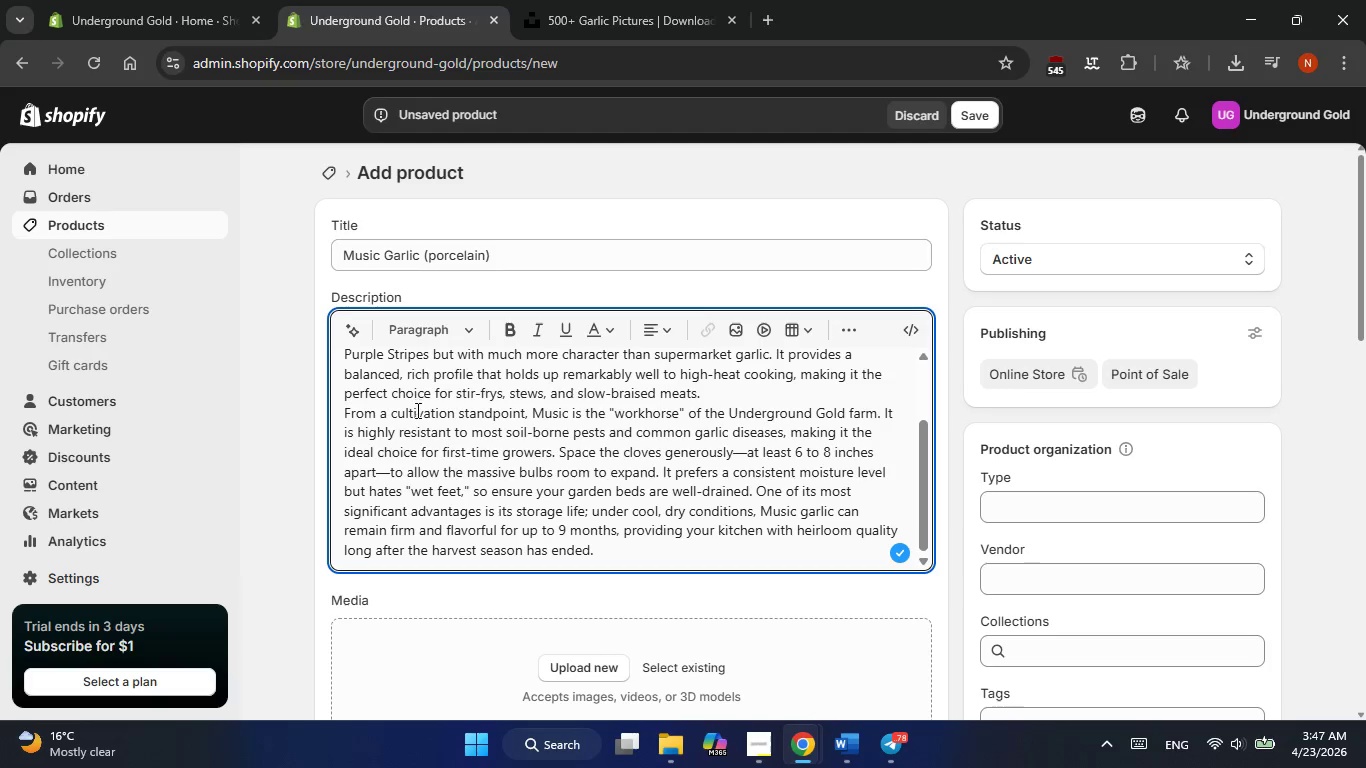 
left_click([710, 398])
 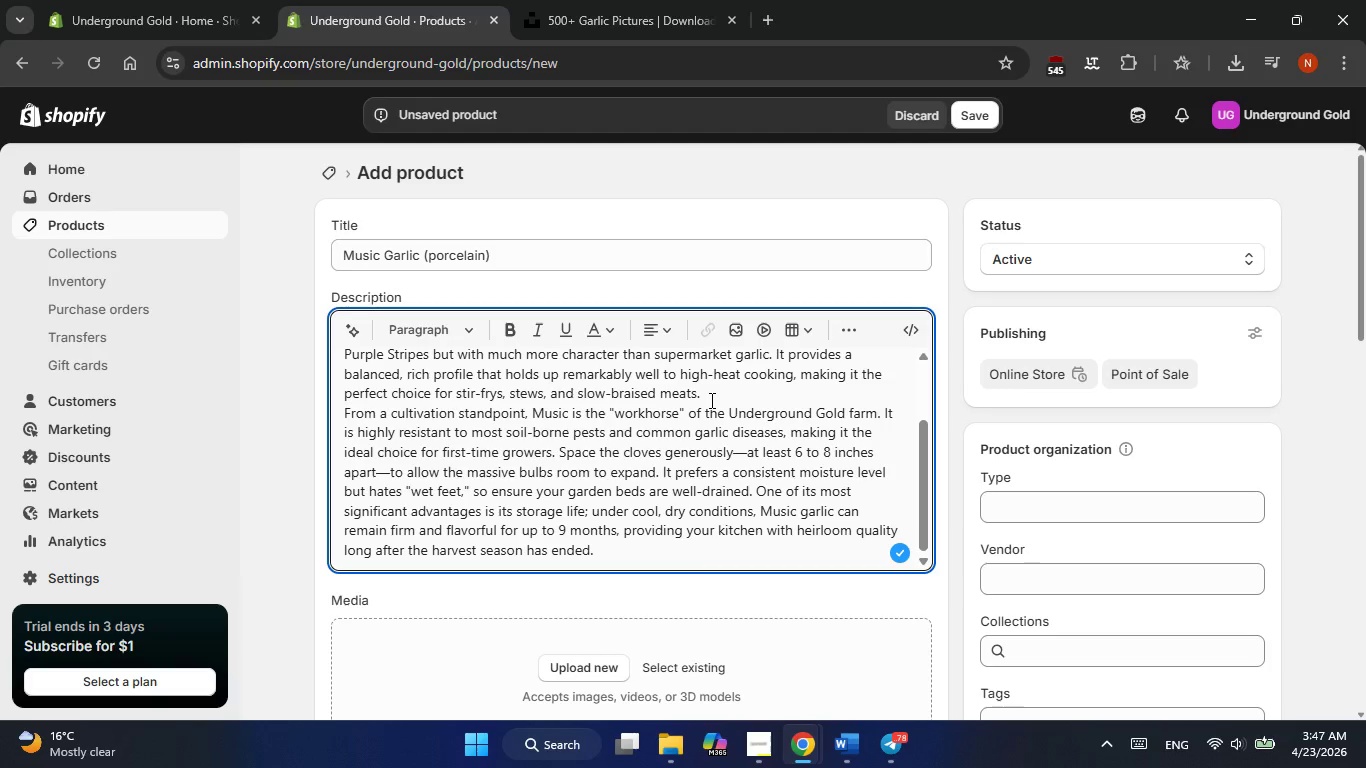 
key(NumpadEnter)
 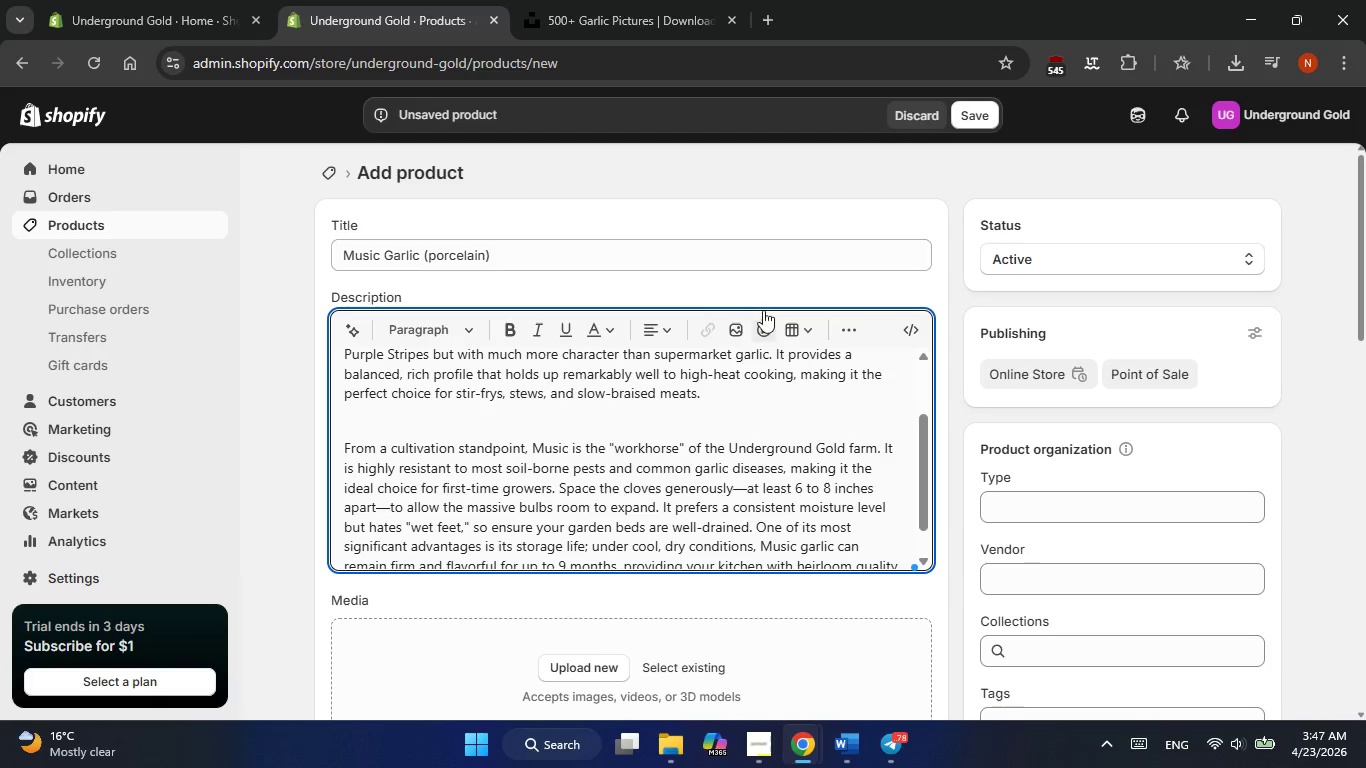 
scroll: coordinate [828, 400], scroll_direction: down, amount: 3.0
 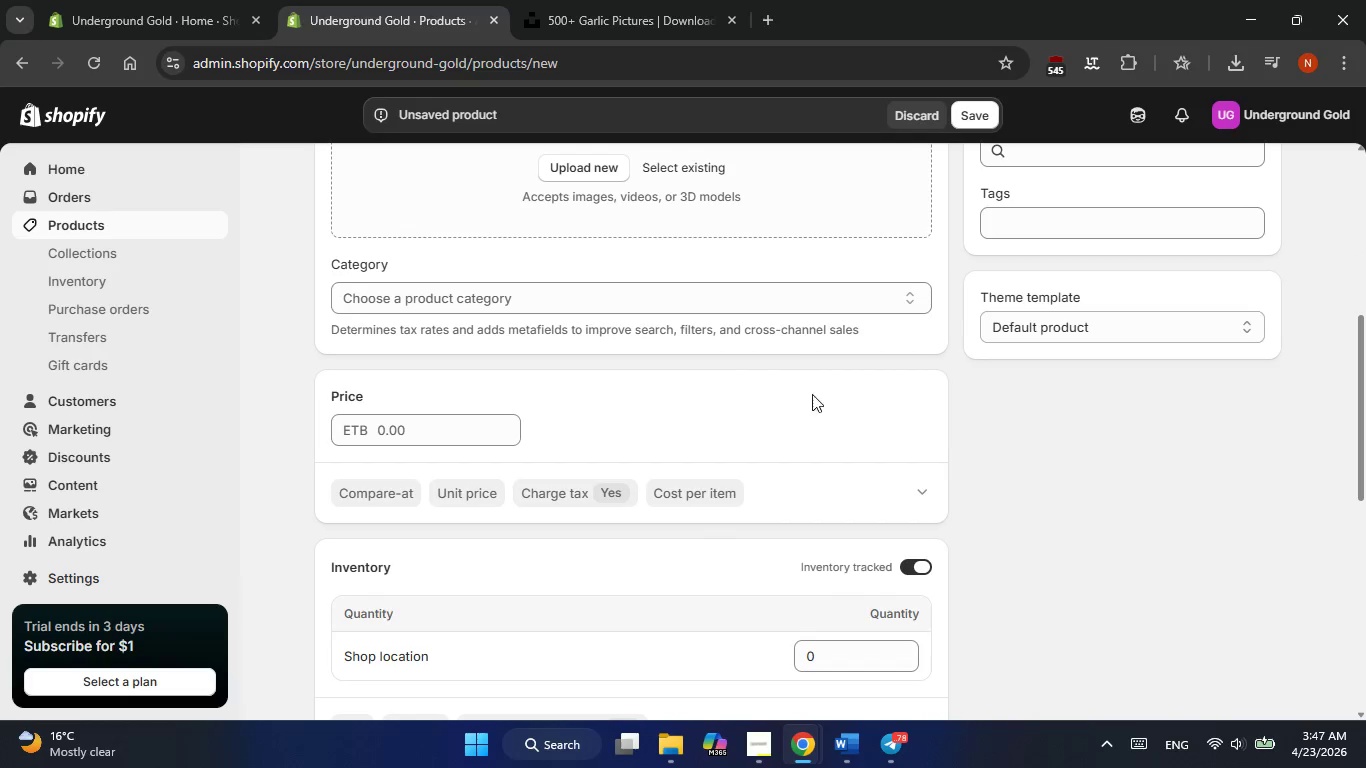 
scroll: coordinate [803, 374], scroll_direction: none, amount: 0.0
 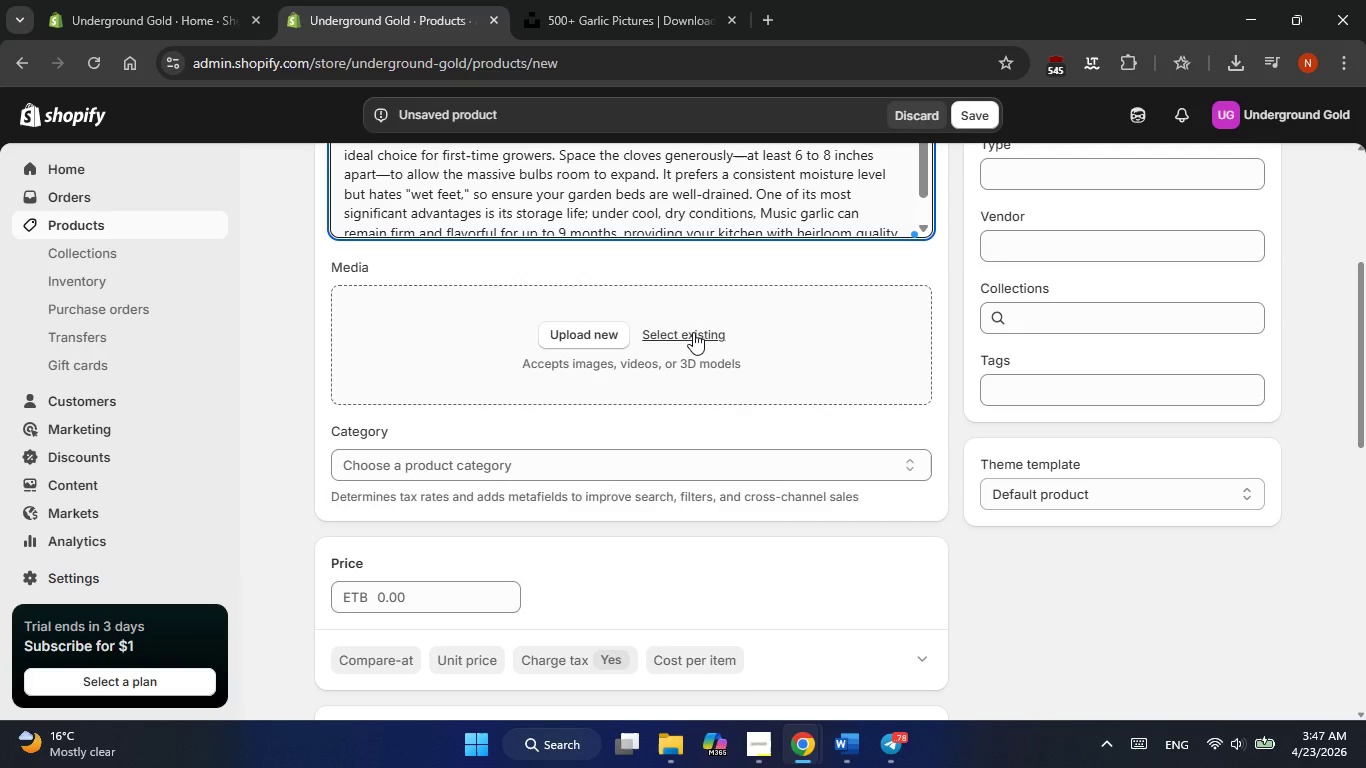 
scroll: coordinate [693, 332], scroll_direction: up, amount: 4.0
 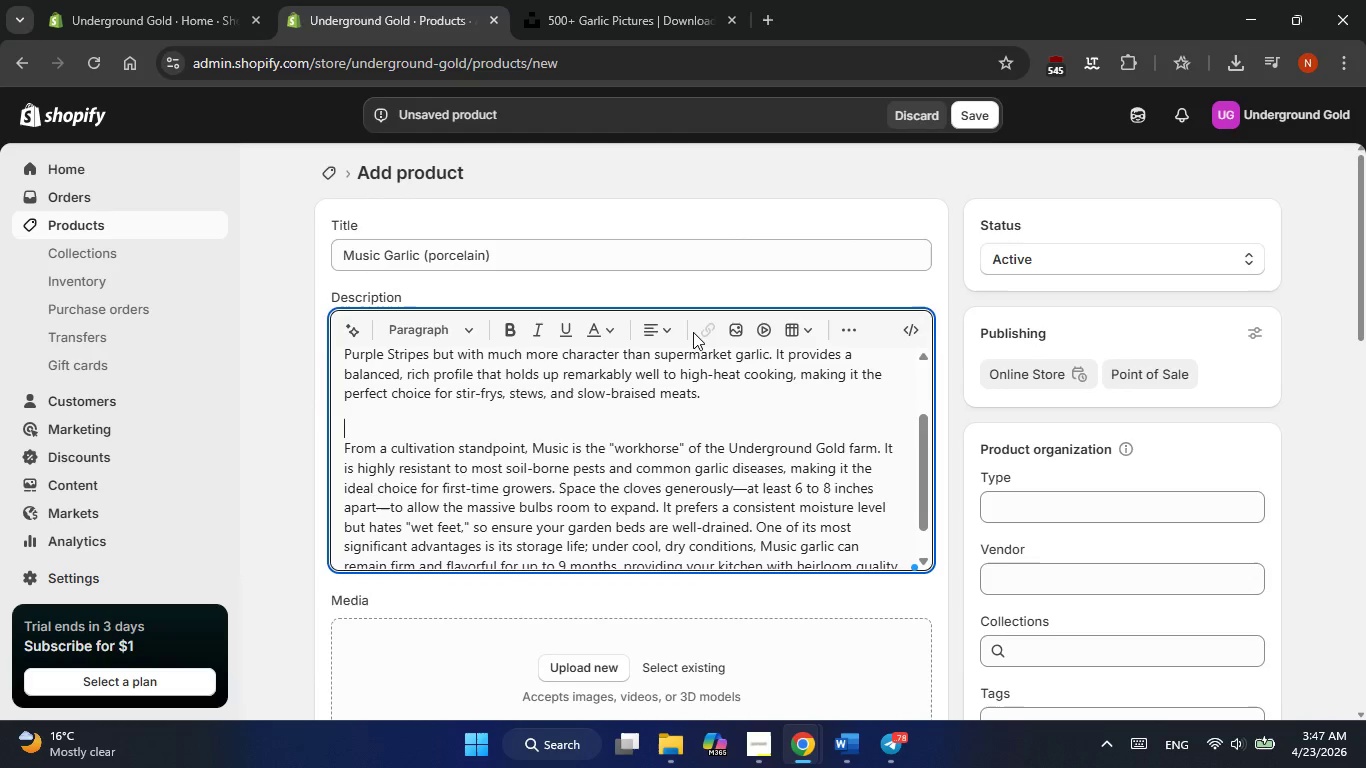 
scroll: coordinate [693, 332], scroll_direction: none, amount: 0.0
 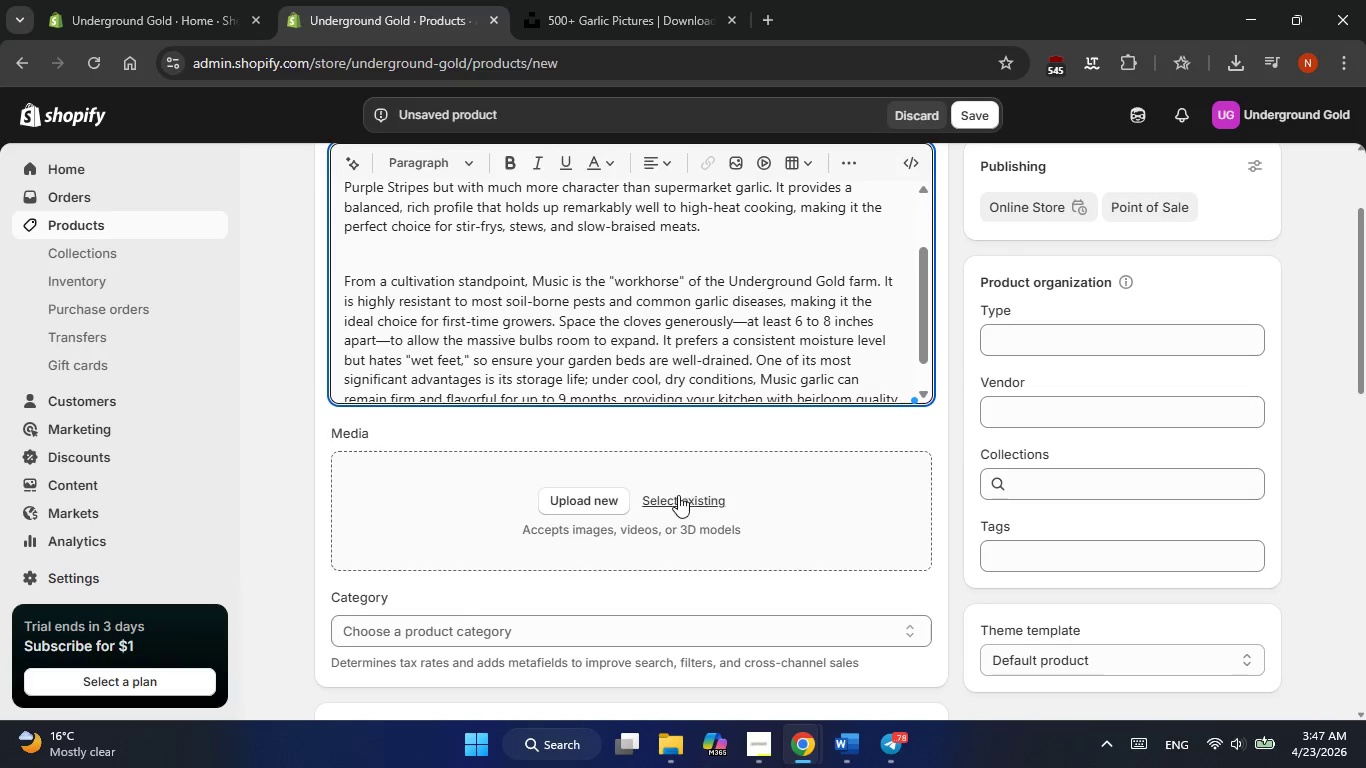 
left_click([678, 501])